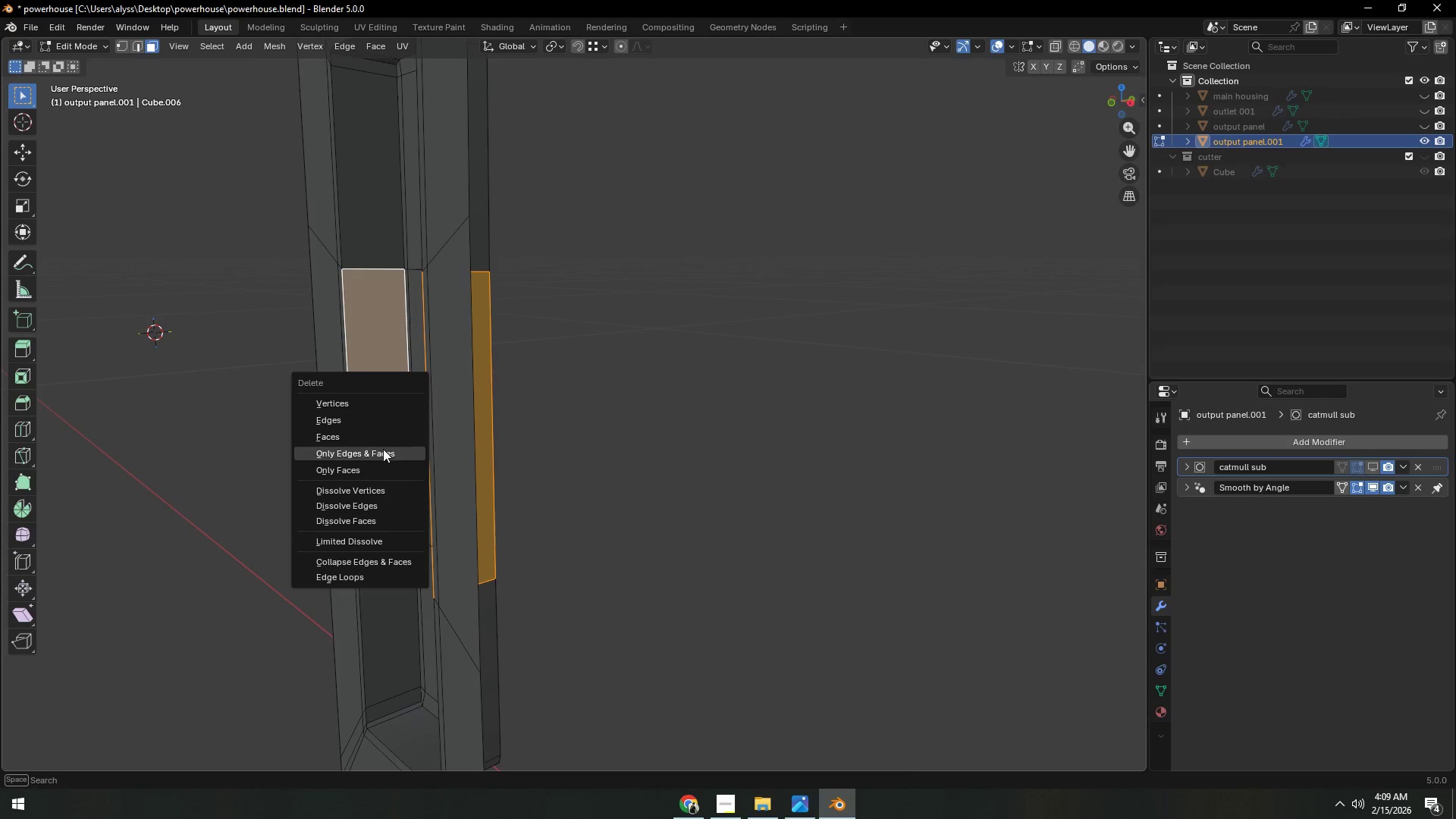 
left_click([383, 450])
 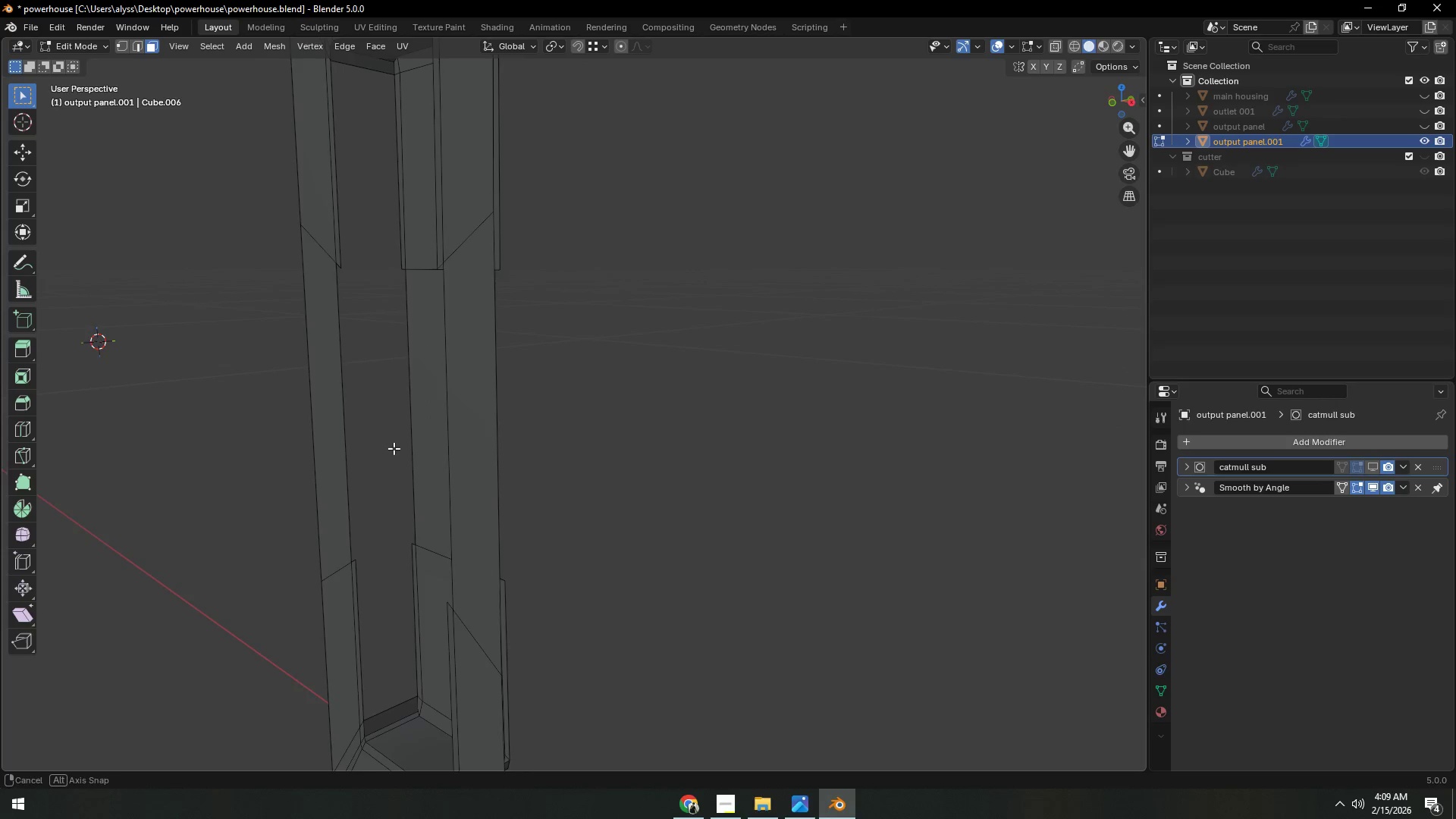 
key(Control+Z)
 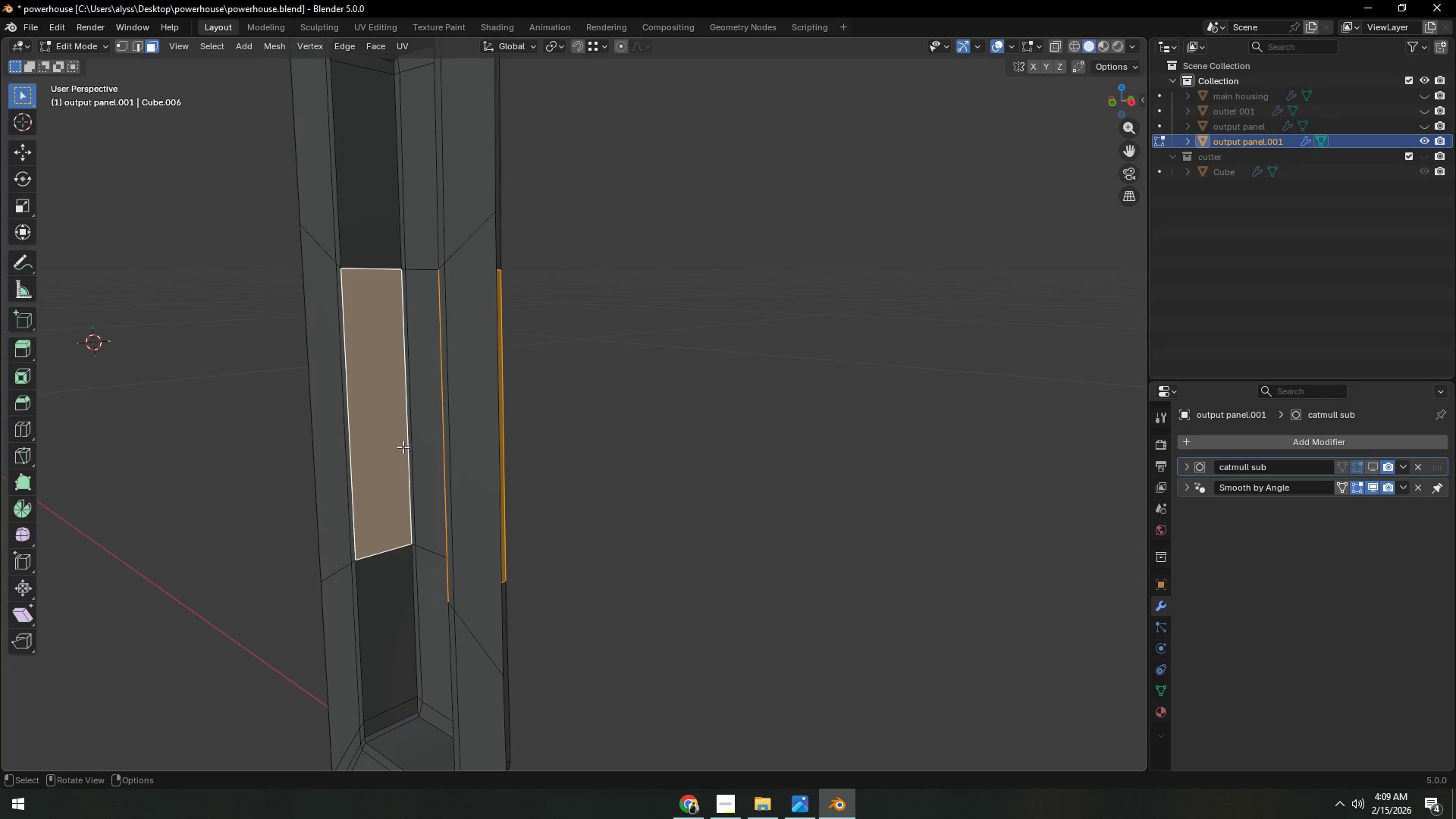 
key(X)
 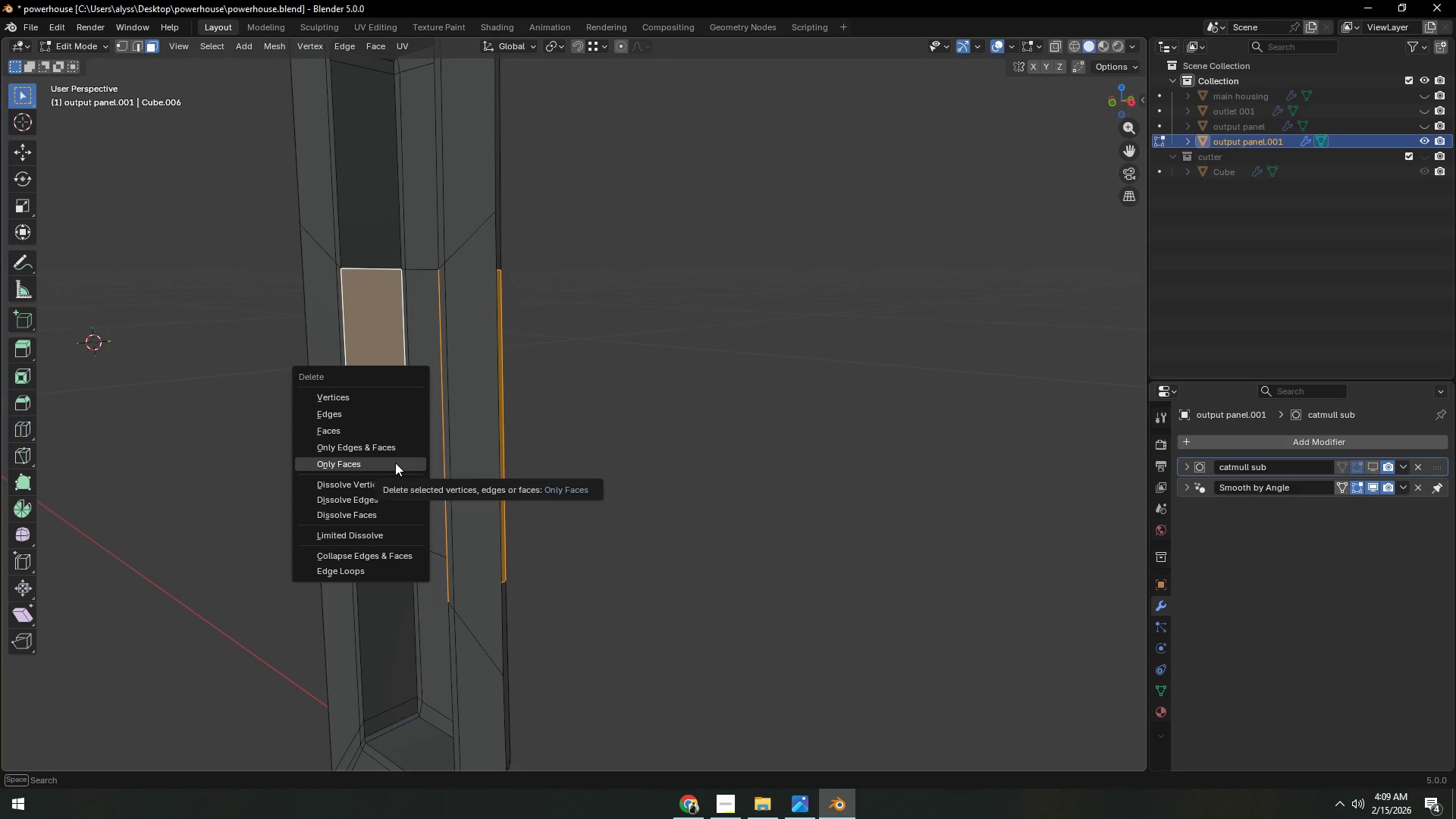 
left_click([395, 463])
 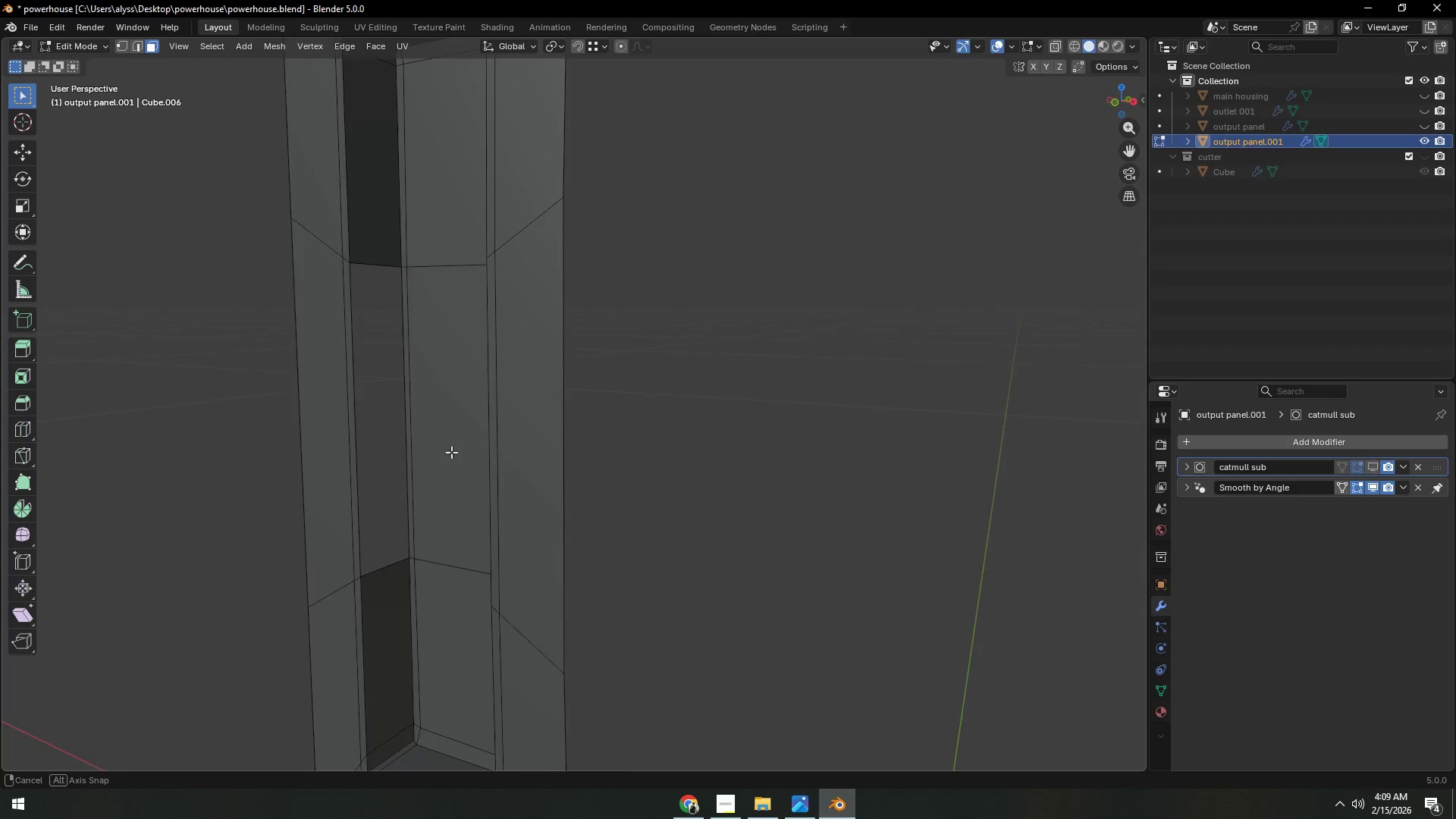 
key(Control+ControlLeft)
 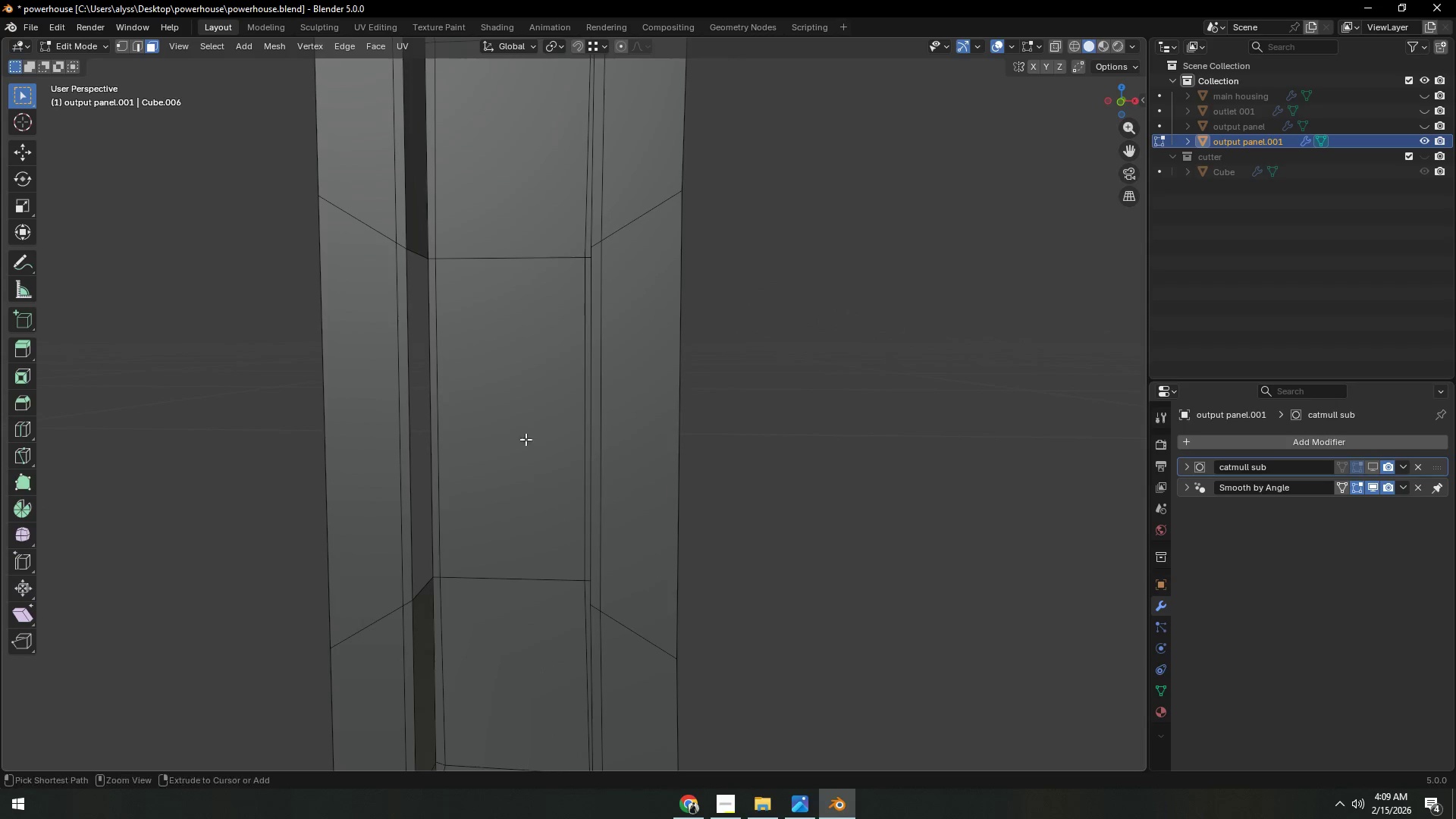 
key(Control+R)